 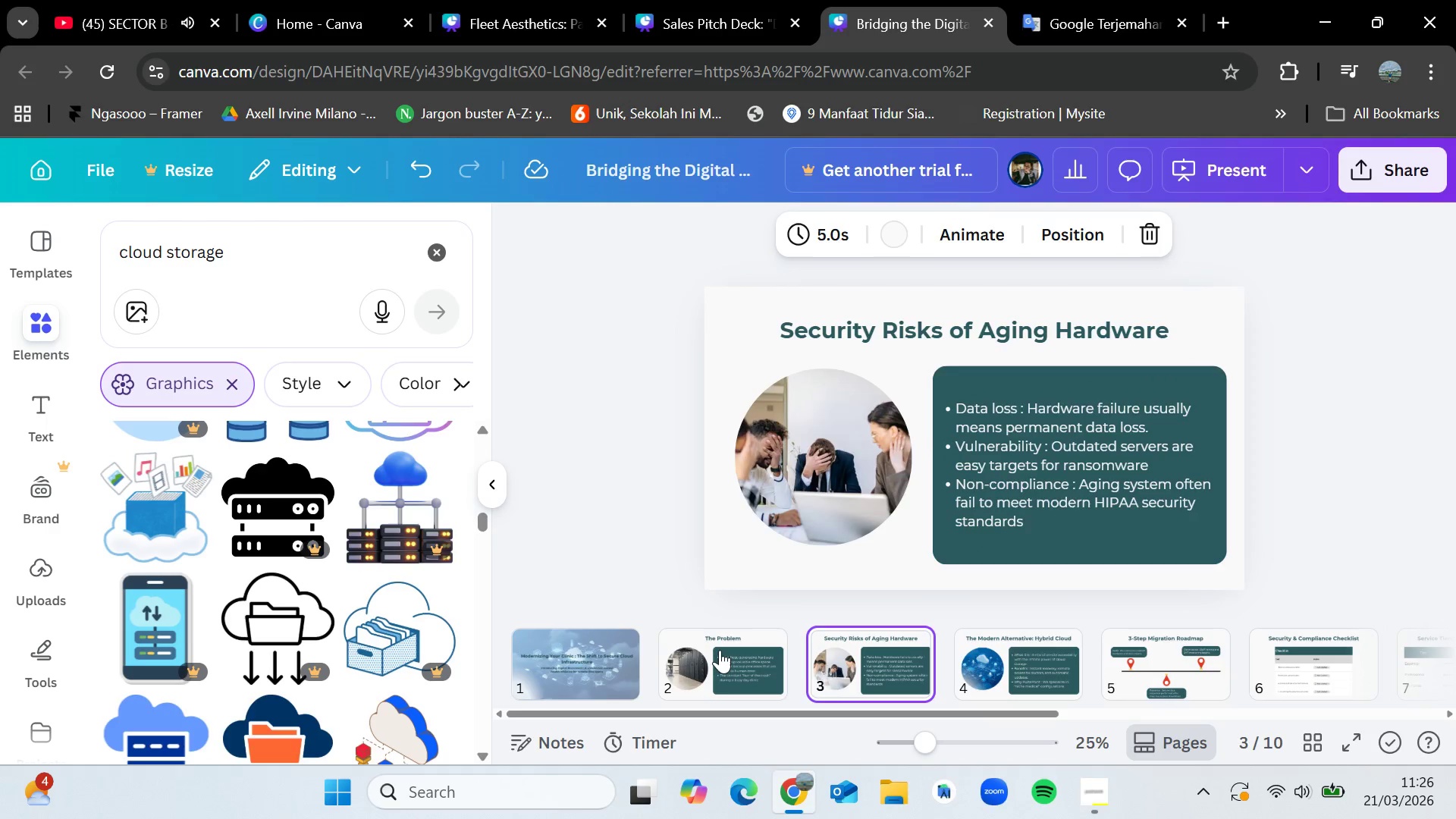 
triple_click([720, 650])
 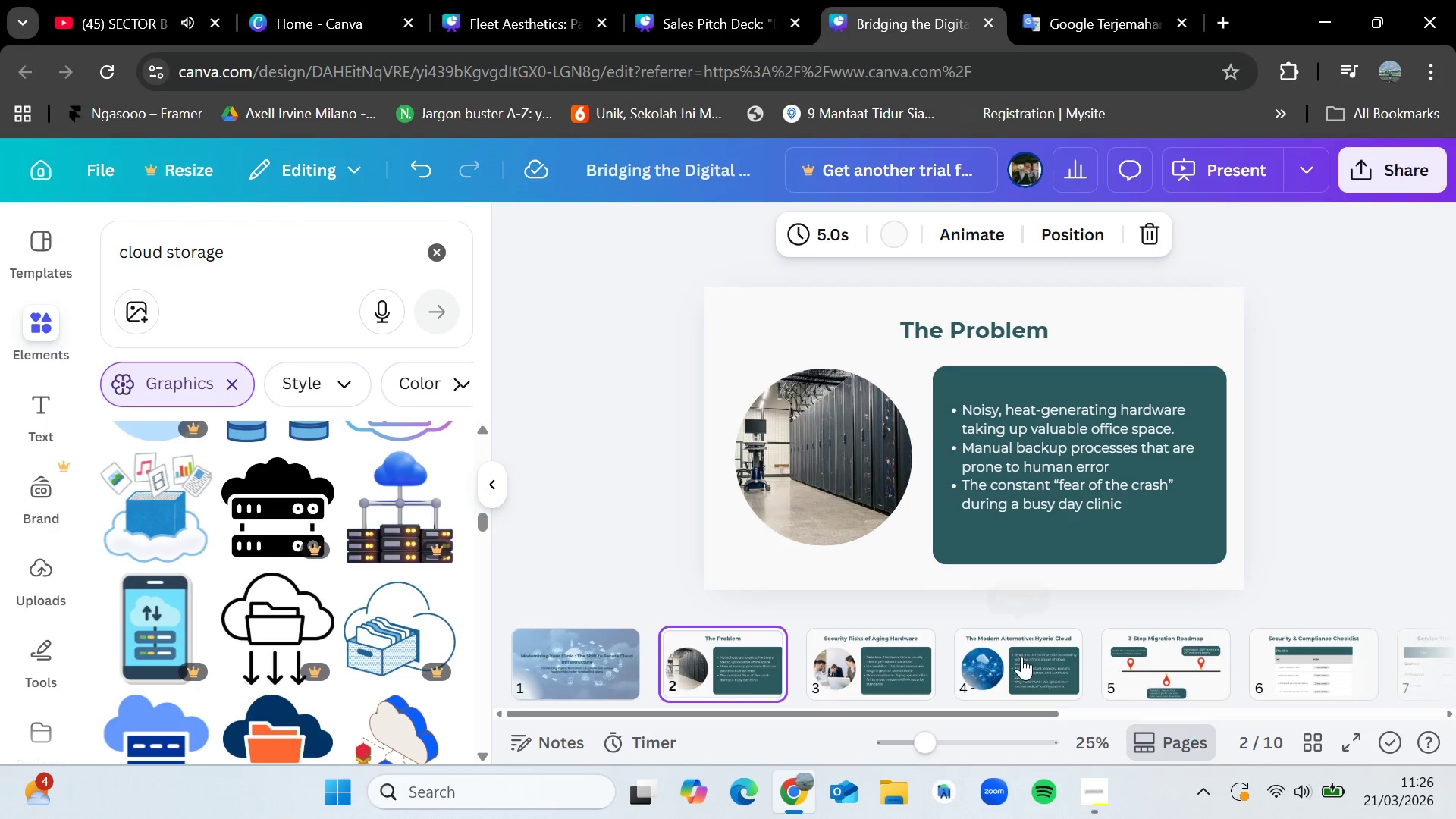 
left_click([1021, 657])
 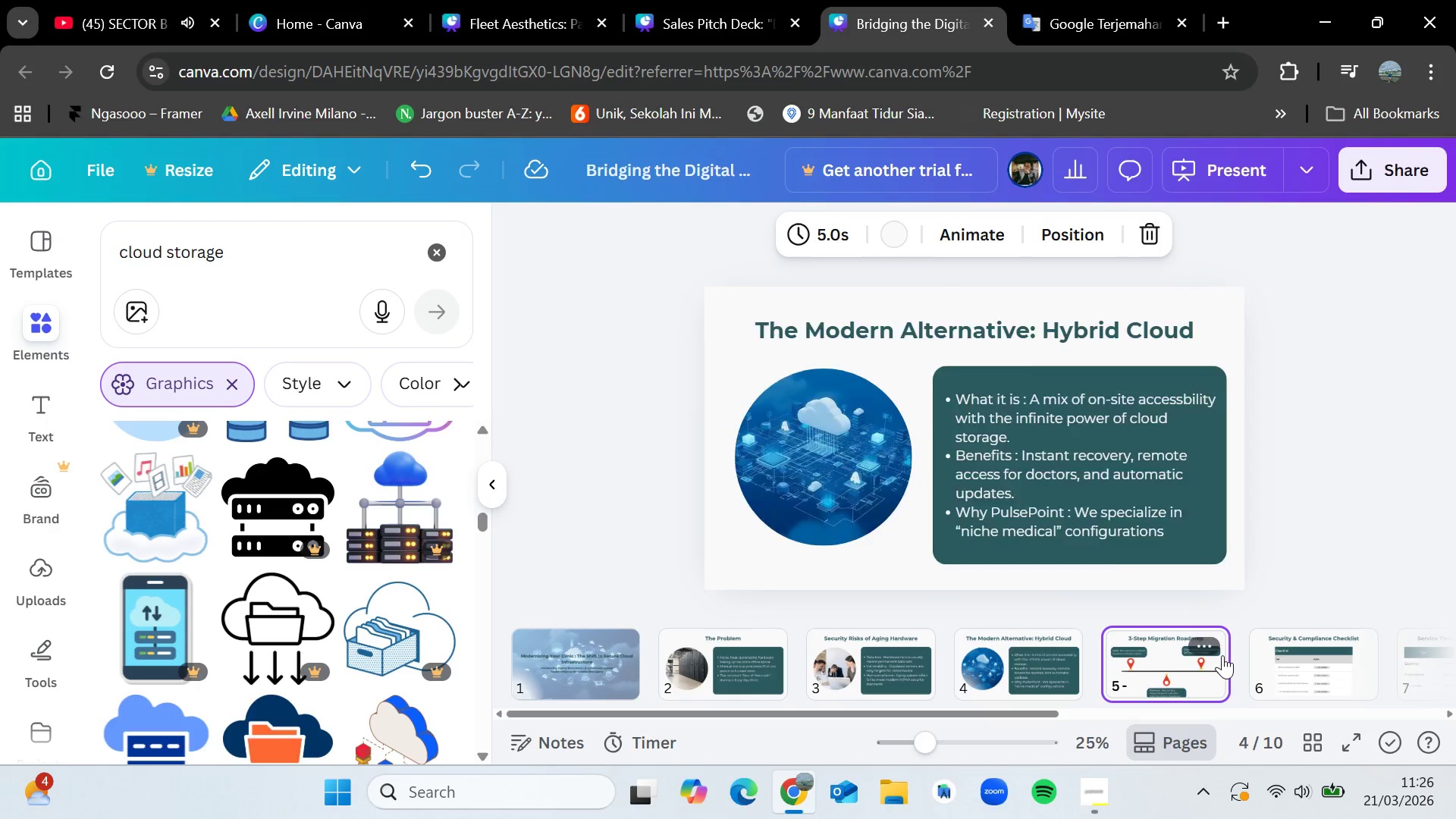 
triple_click([1298, 651])
 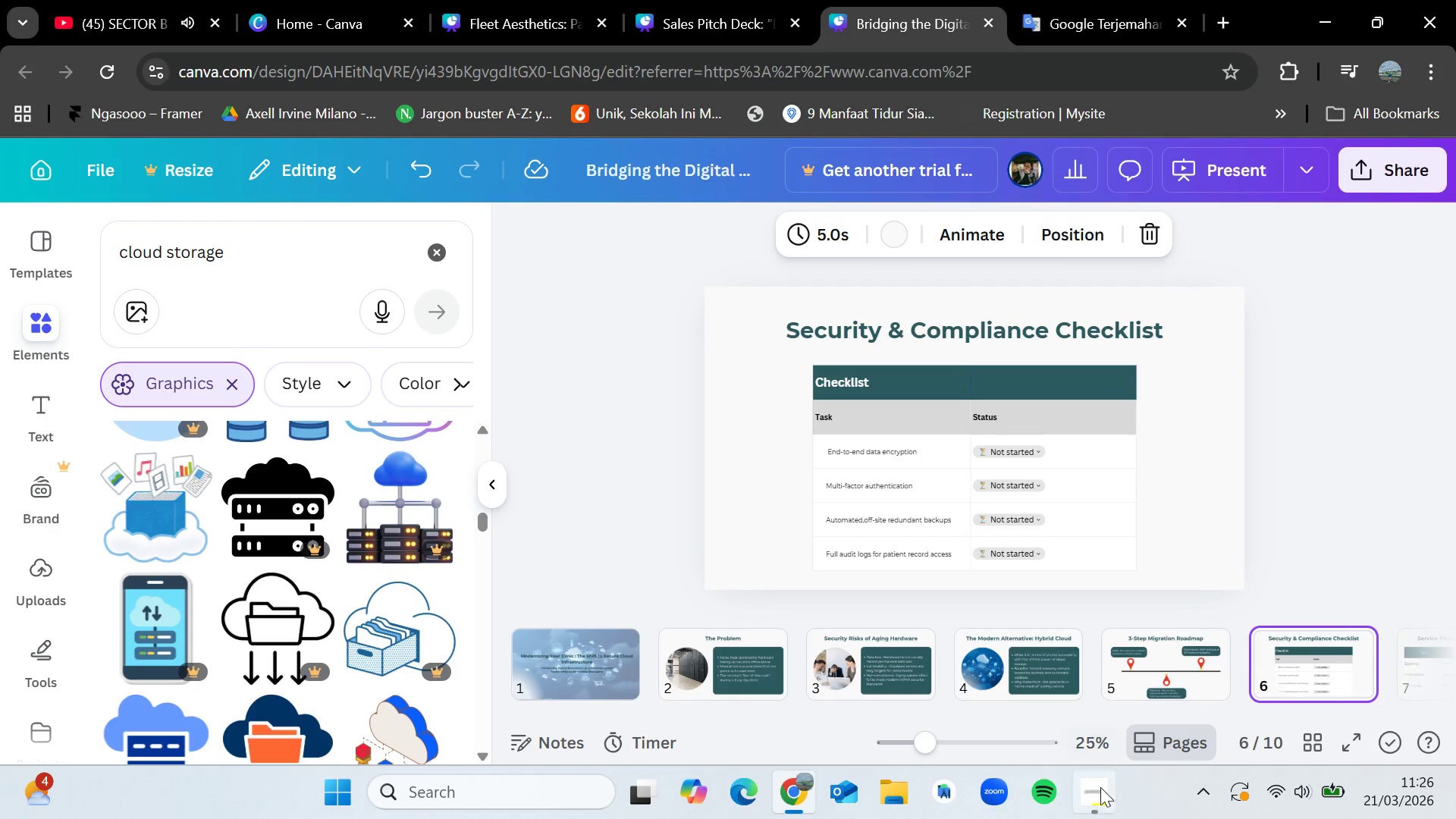 
left_click([1100, 796])